 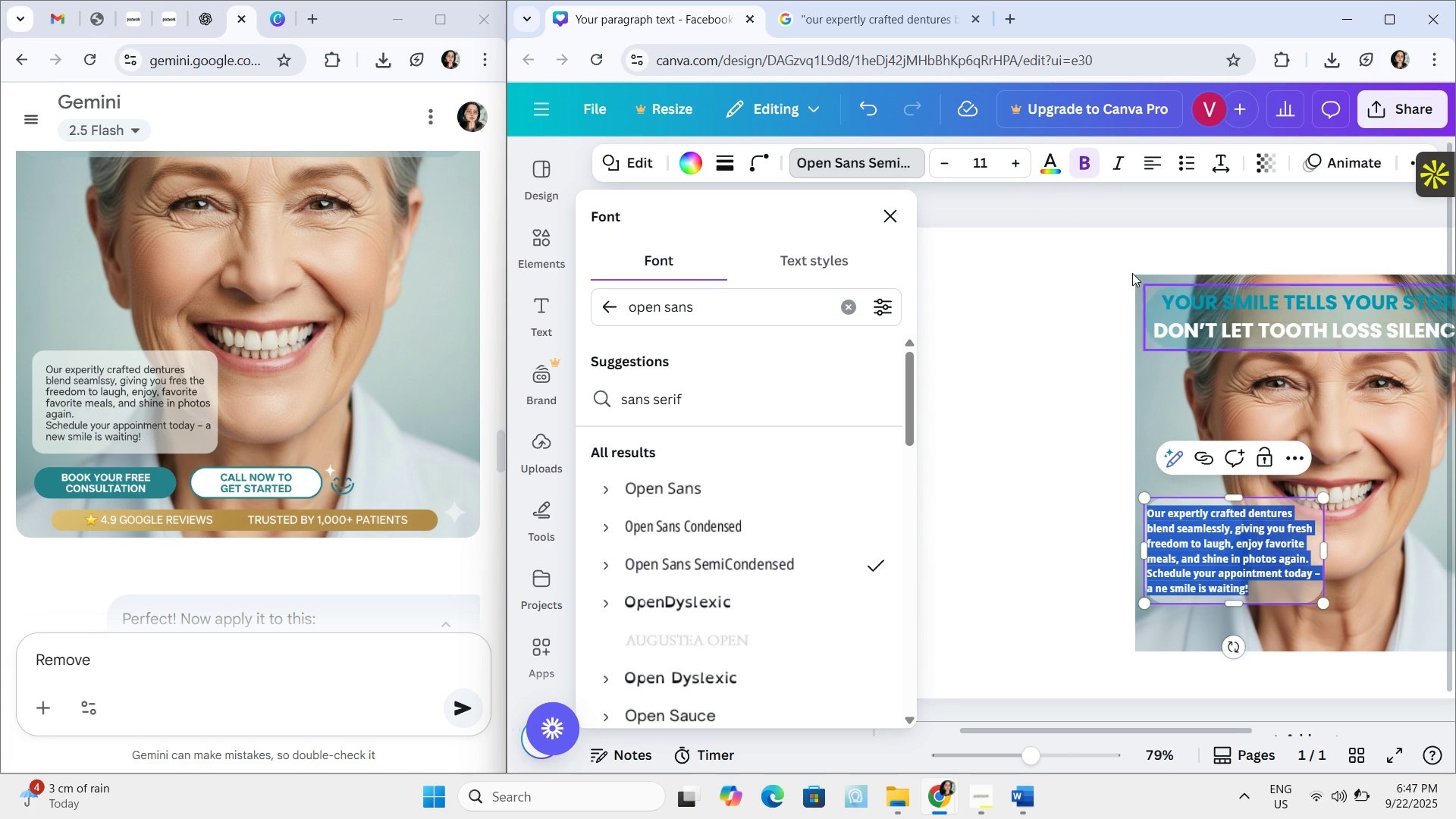 
left_click([1088, 168])
 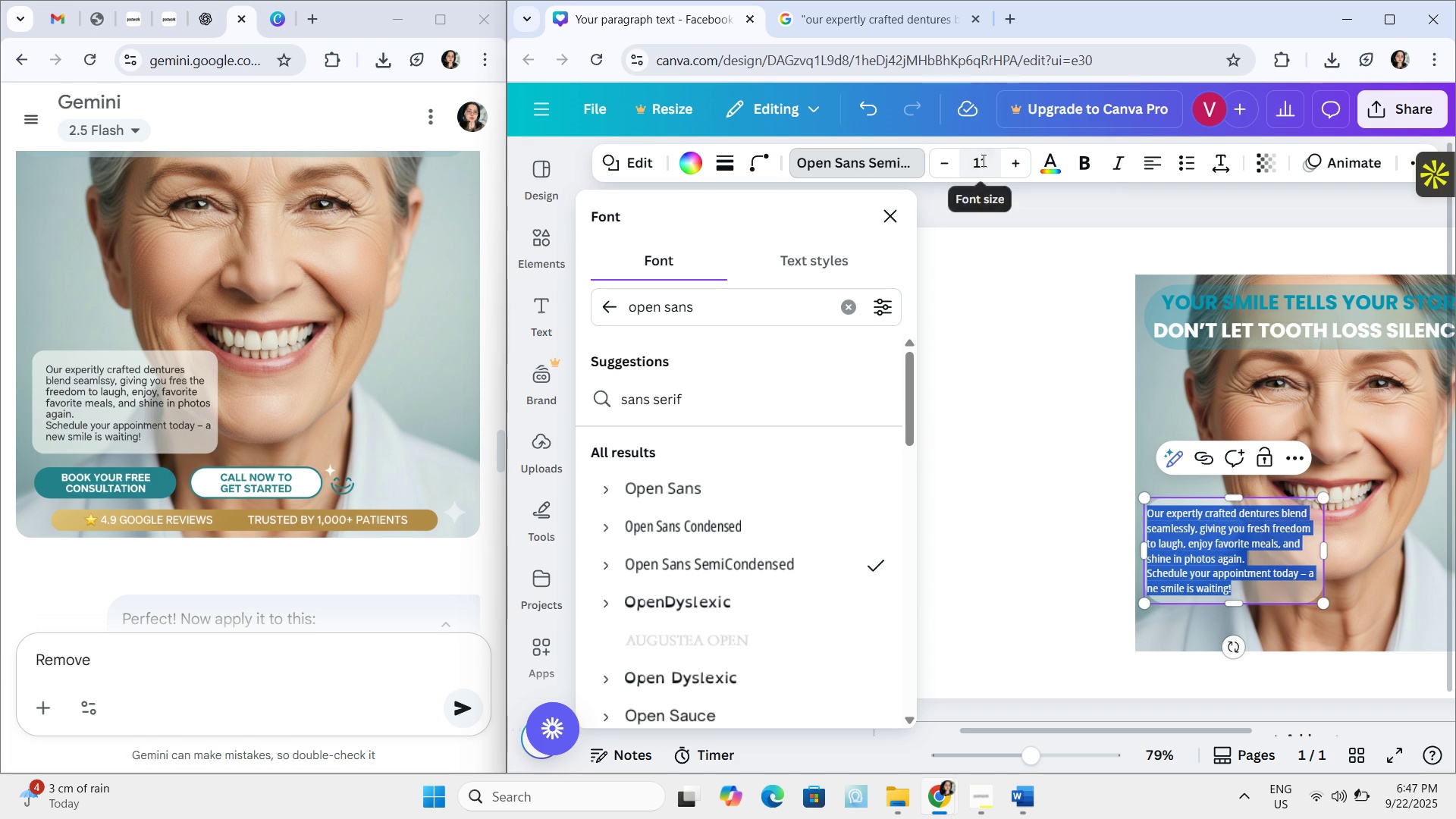 
left_click([982, 160])
 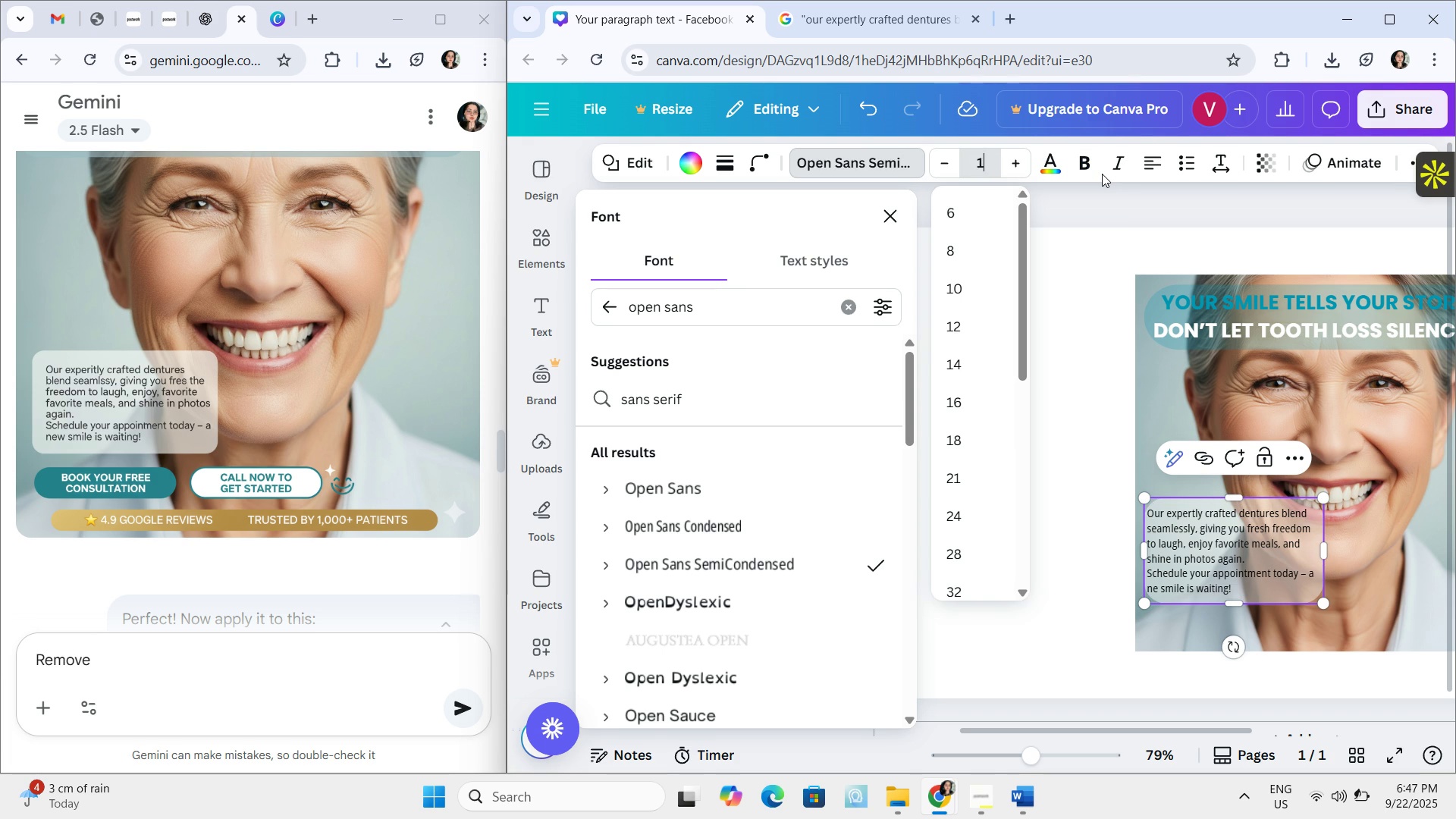 
key(Numpad1)
 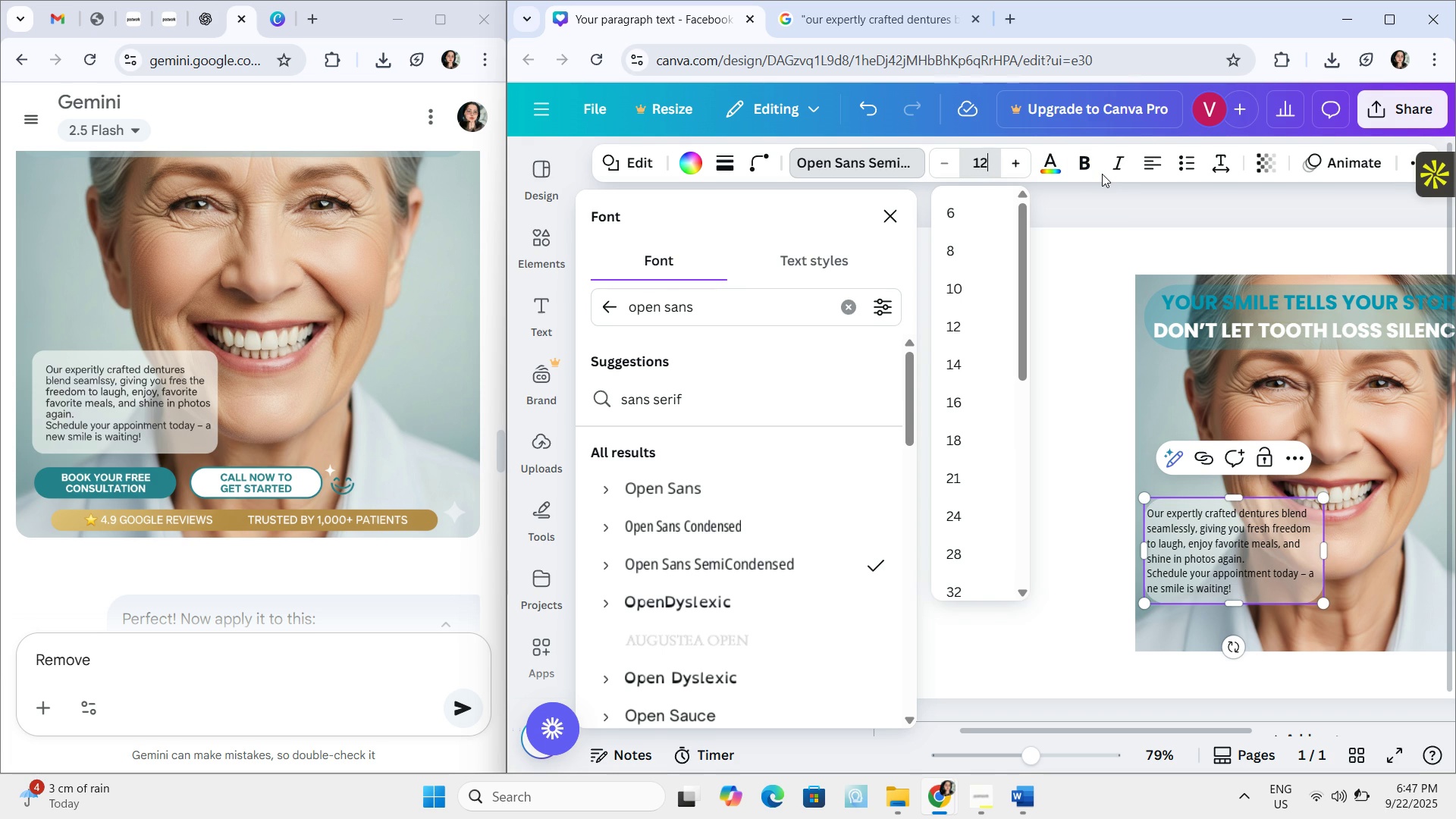 
key(Numpad2)
 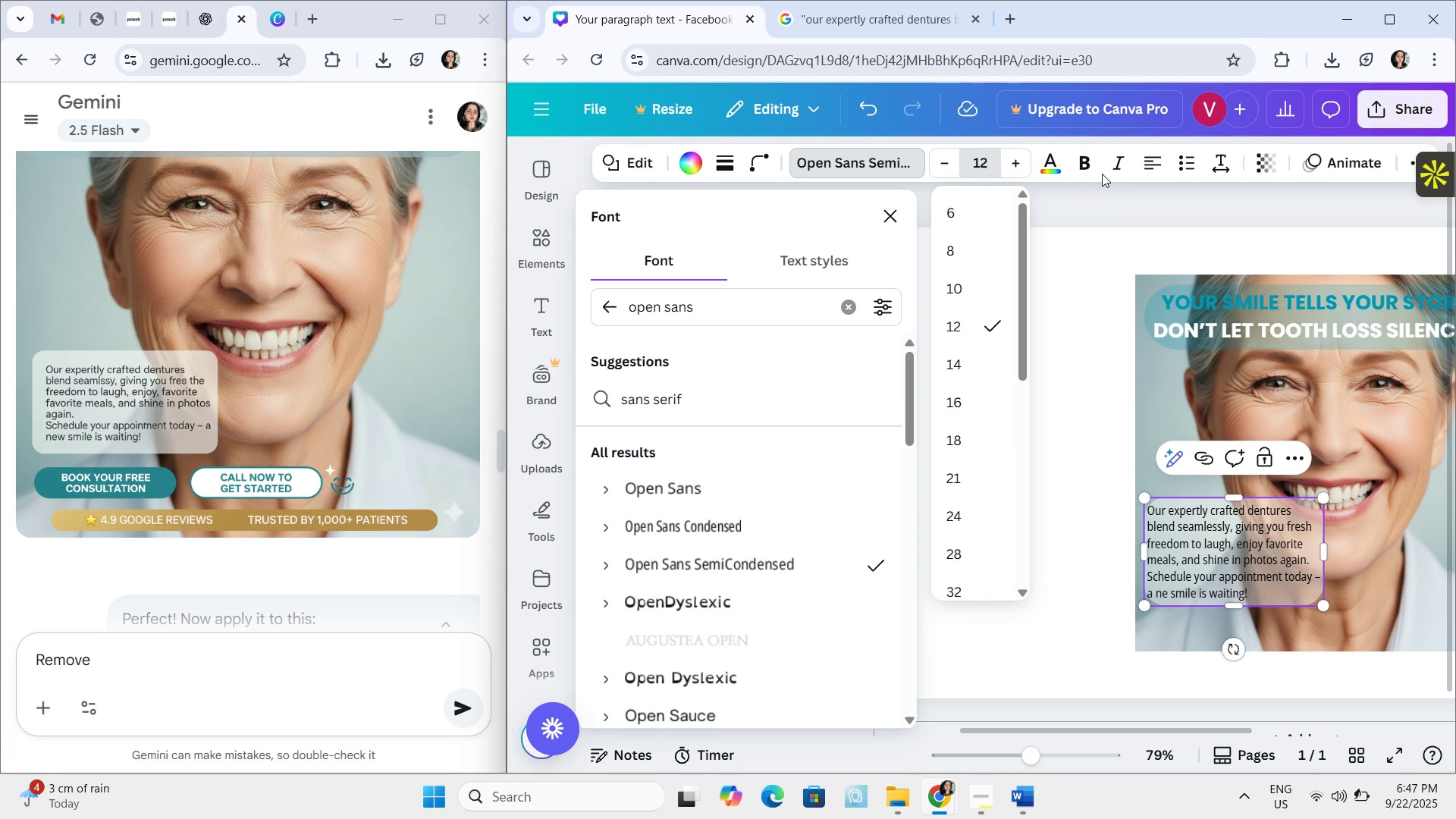 
key(Enter)
 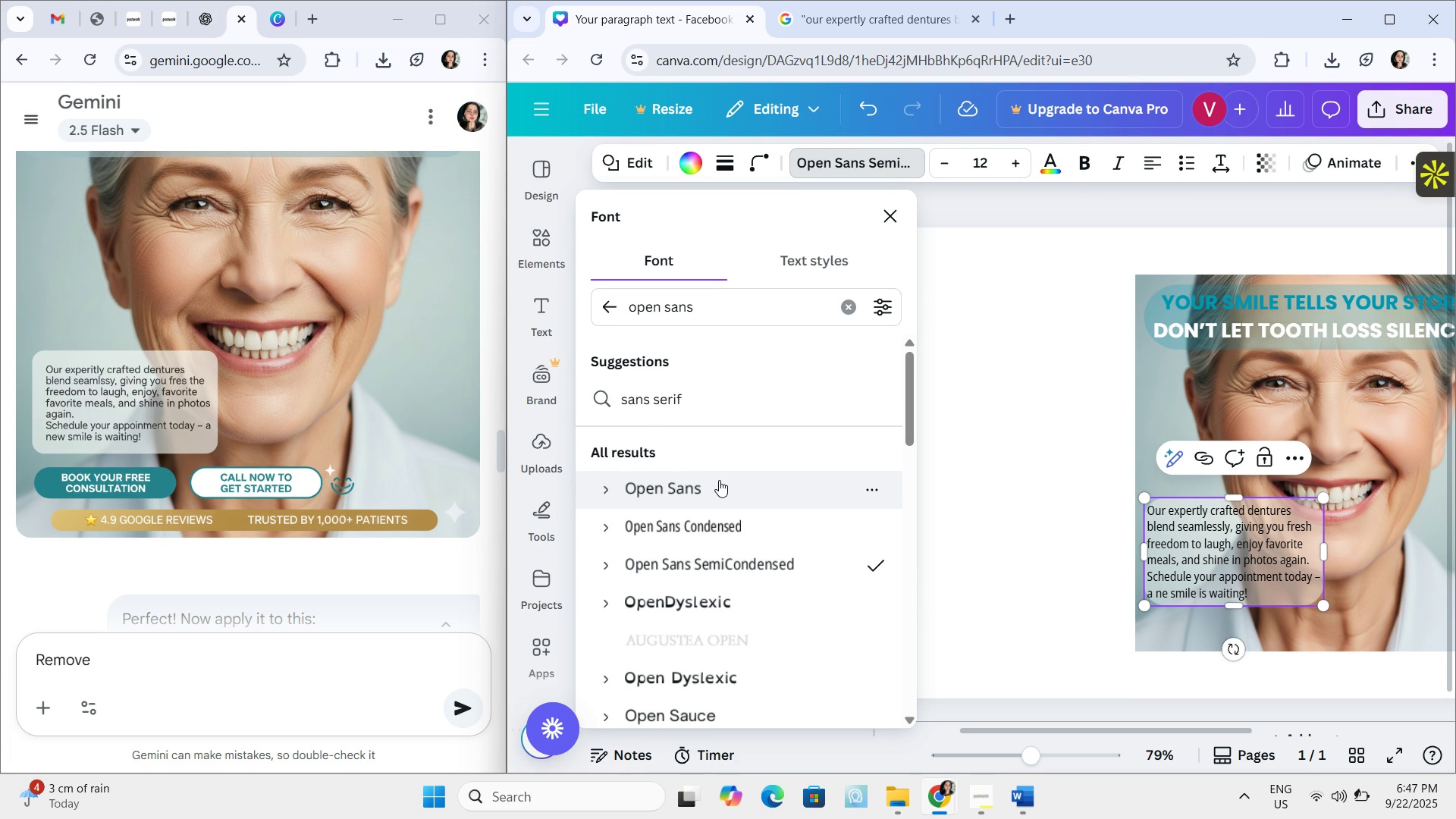 
wait(6.78)
 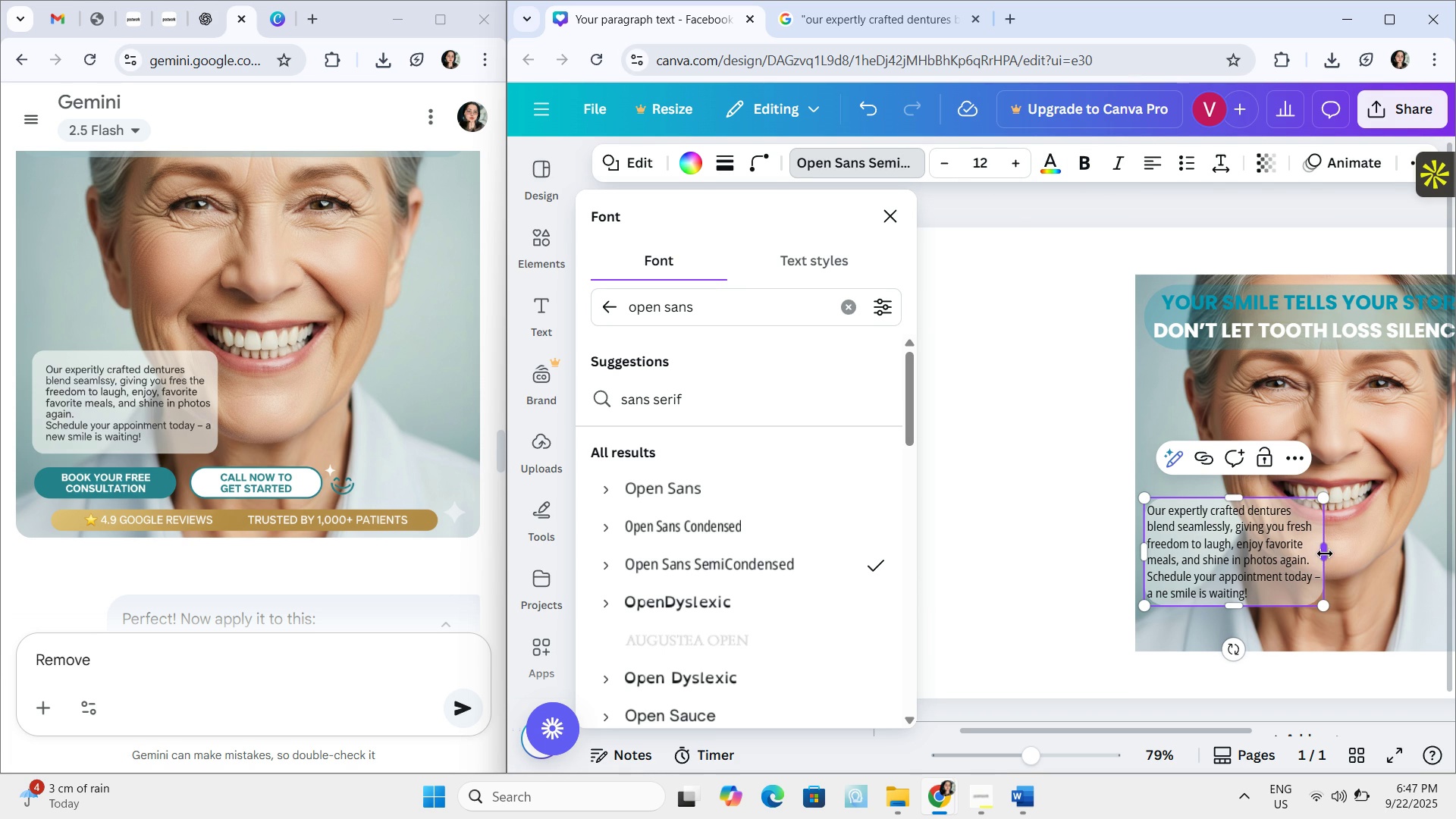 
left_click([719, 480])
 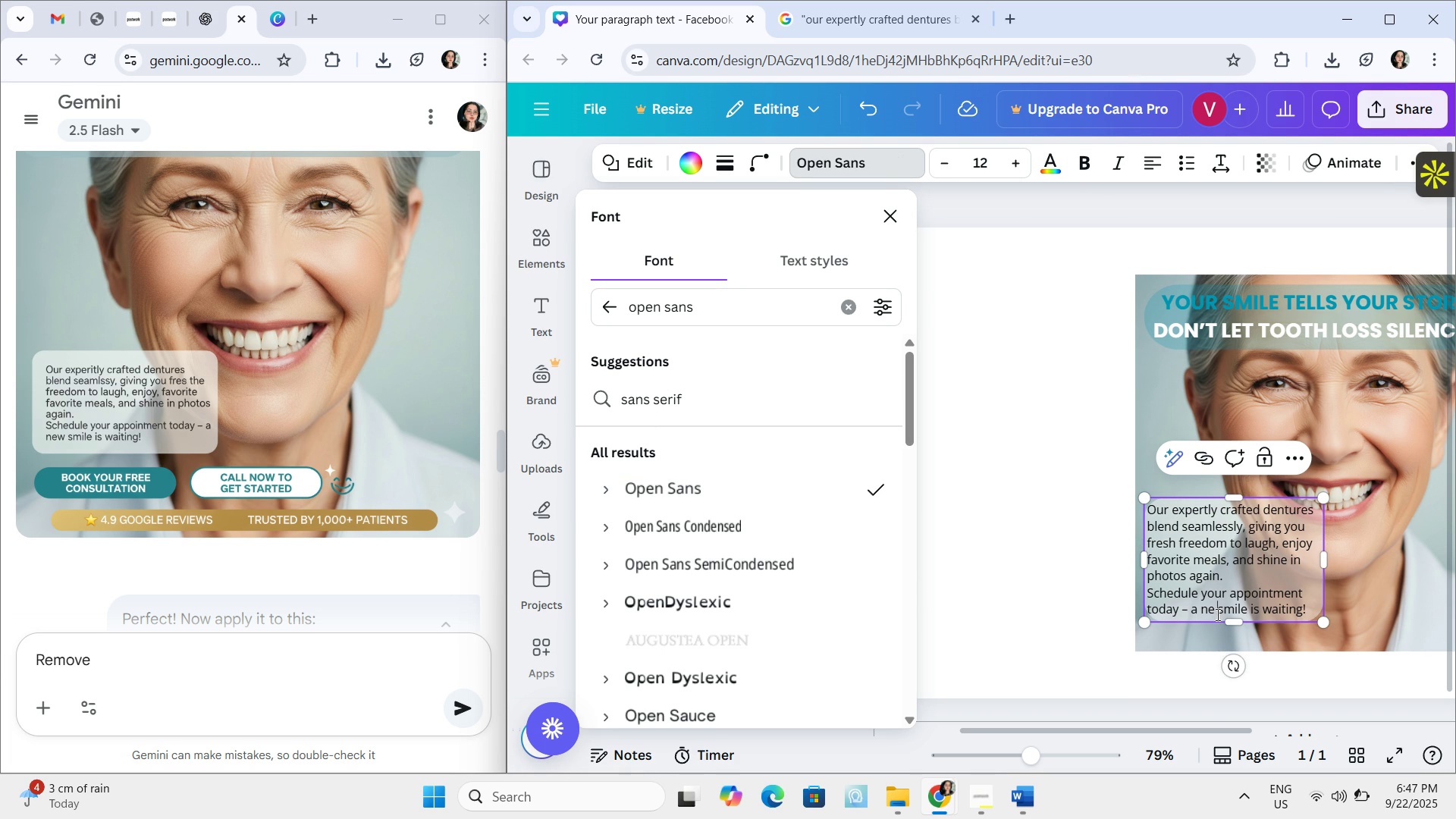 
key(ArrowLeft)
 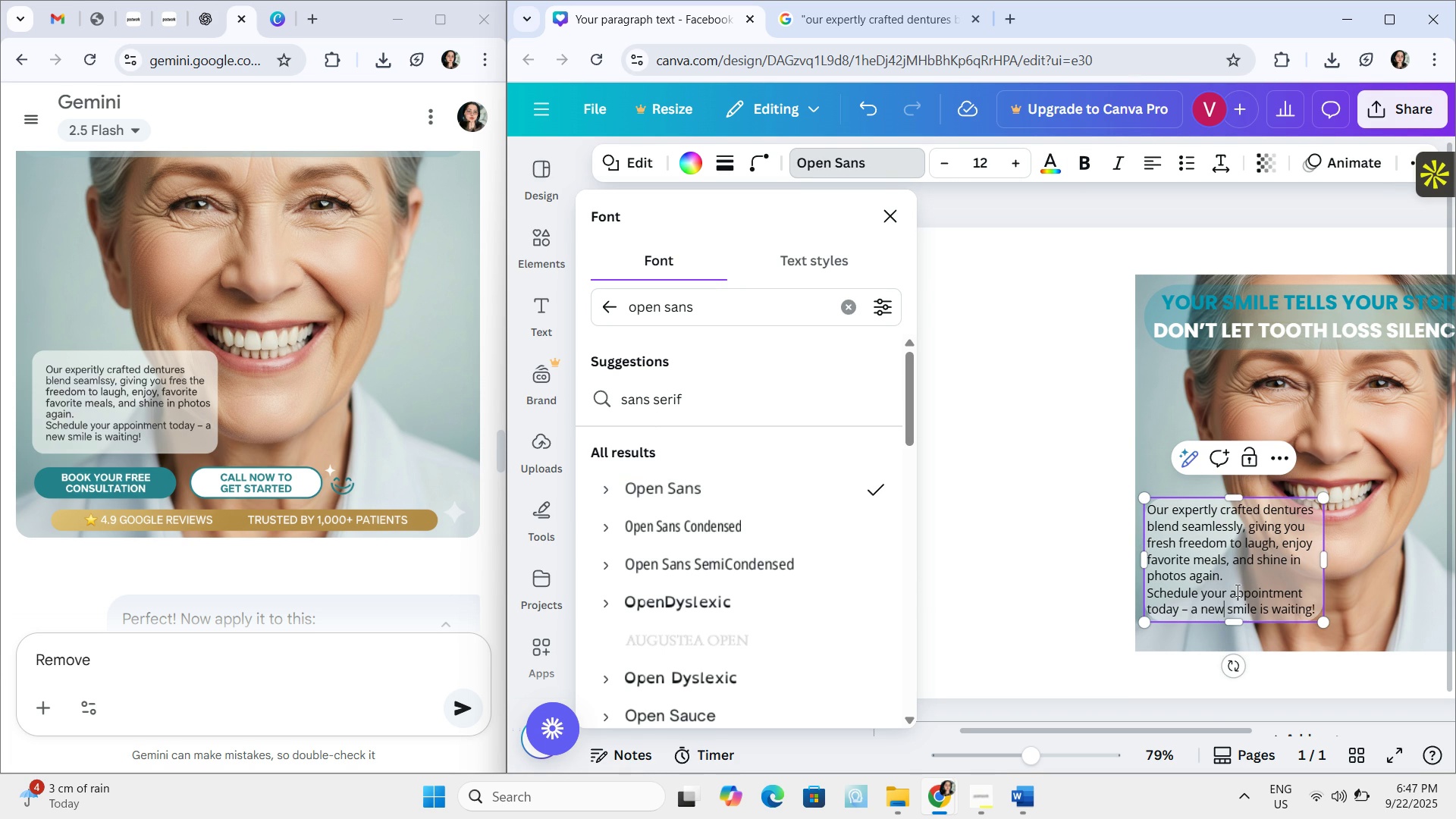 
key(W)